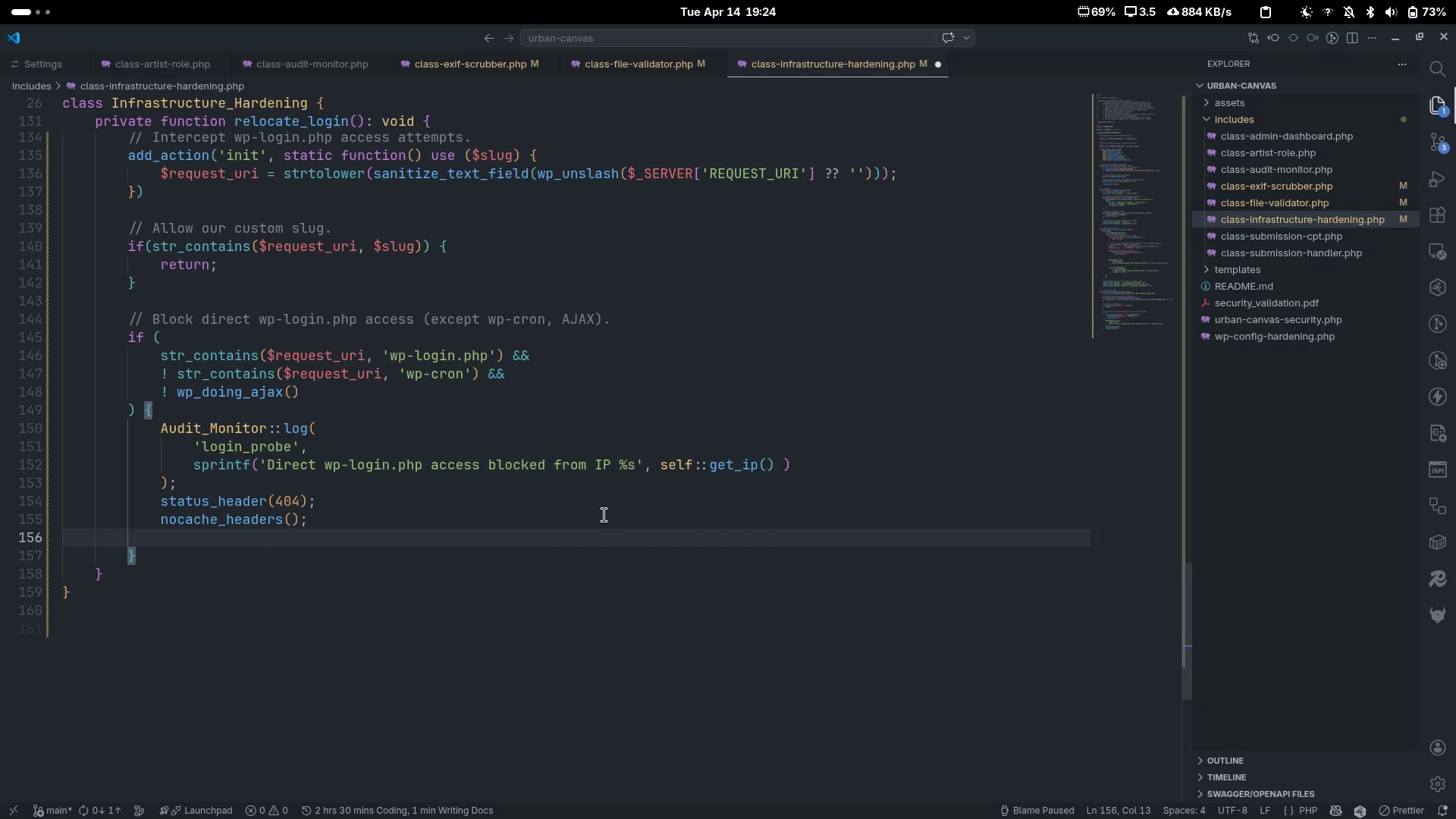 
type(ext)
key(Backspace)
type(it('Not found.)
 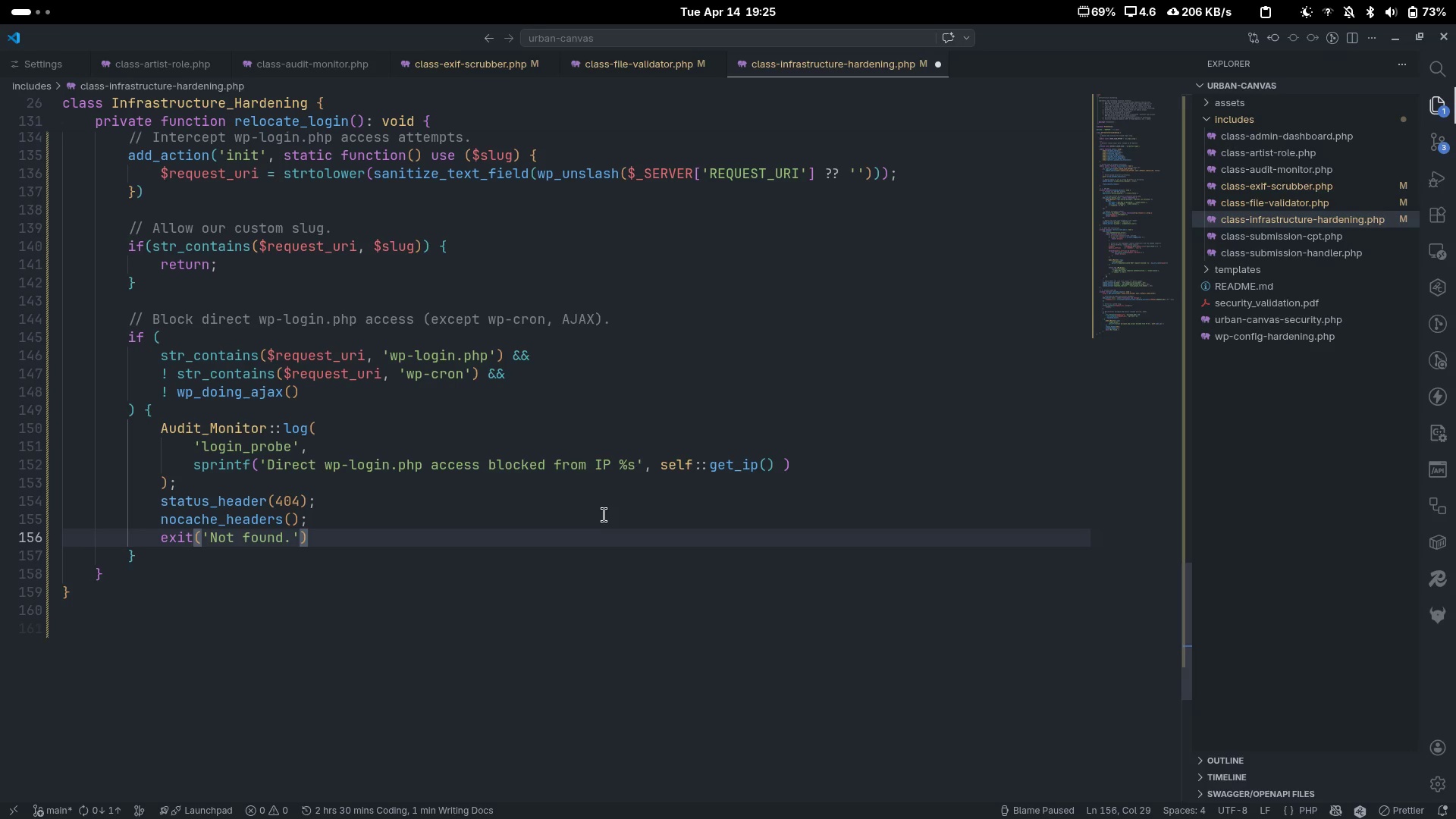 
key(ArrowRight)
 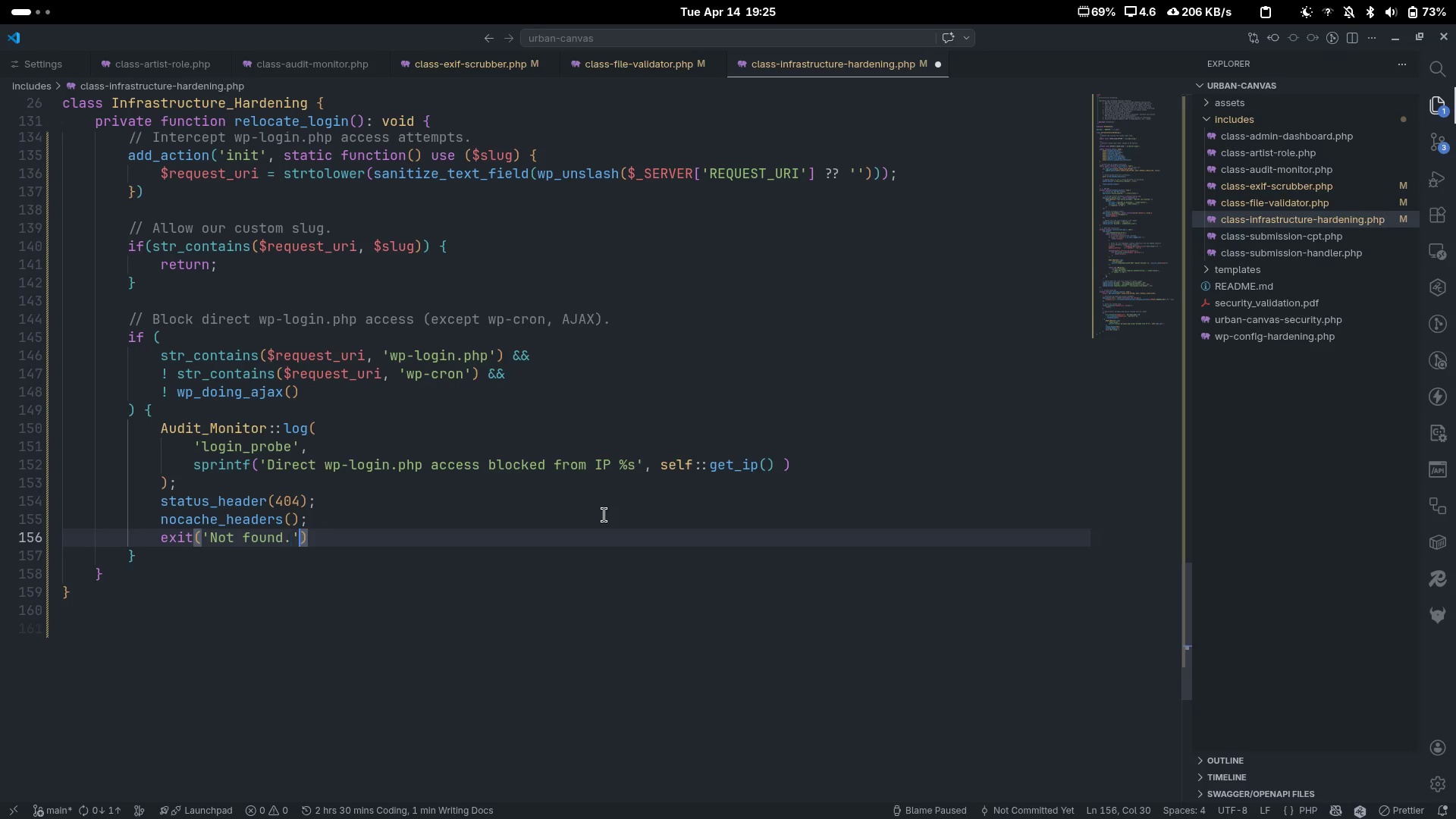 
key(ArrowRight)
 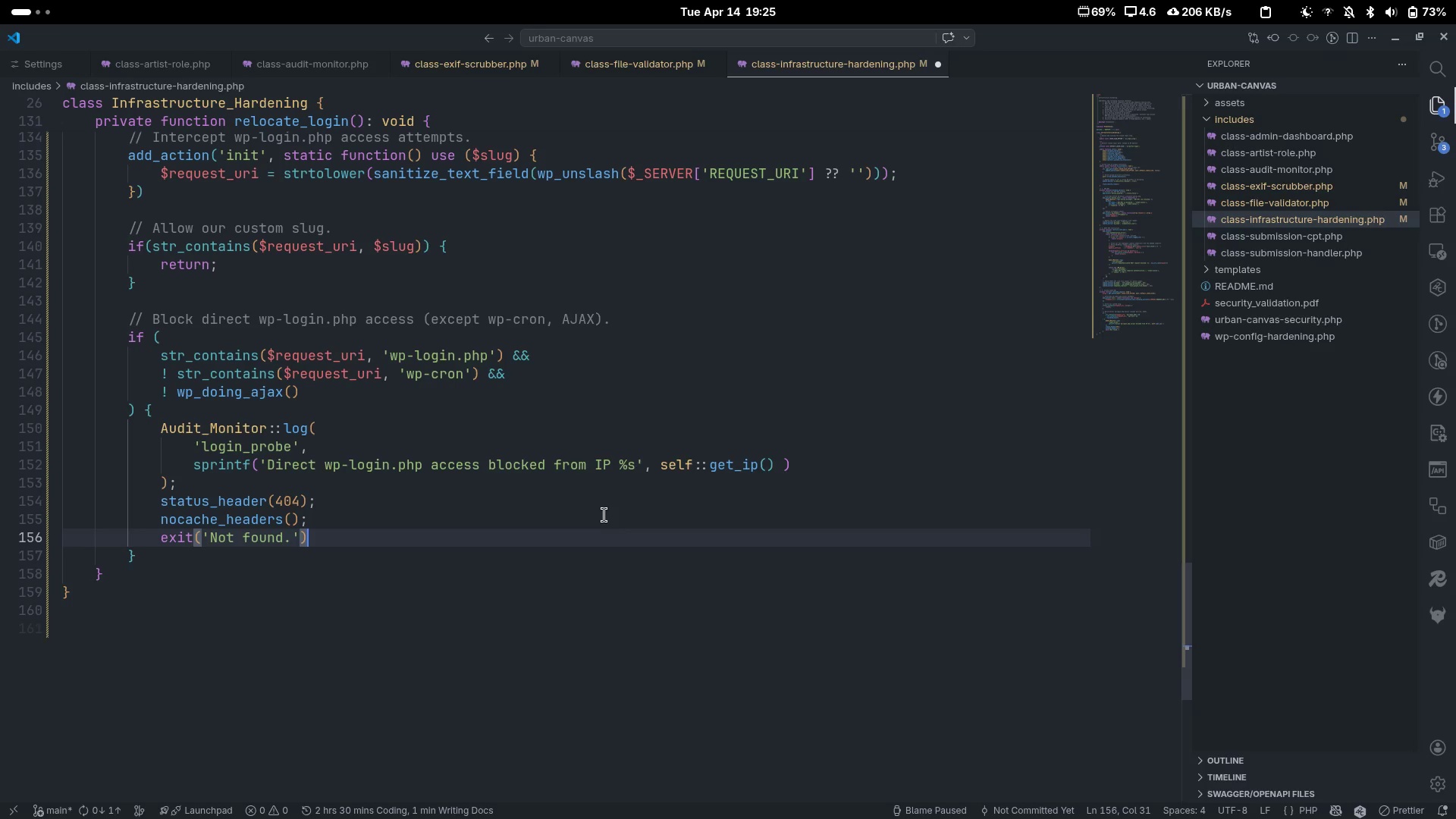 
key(Semicolon)
 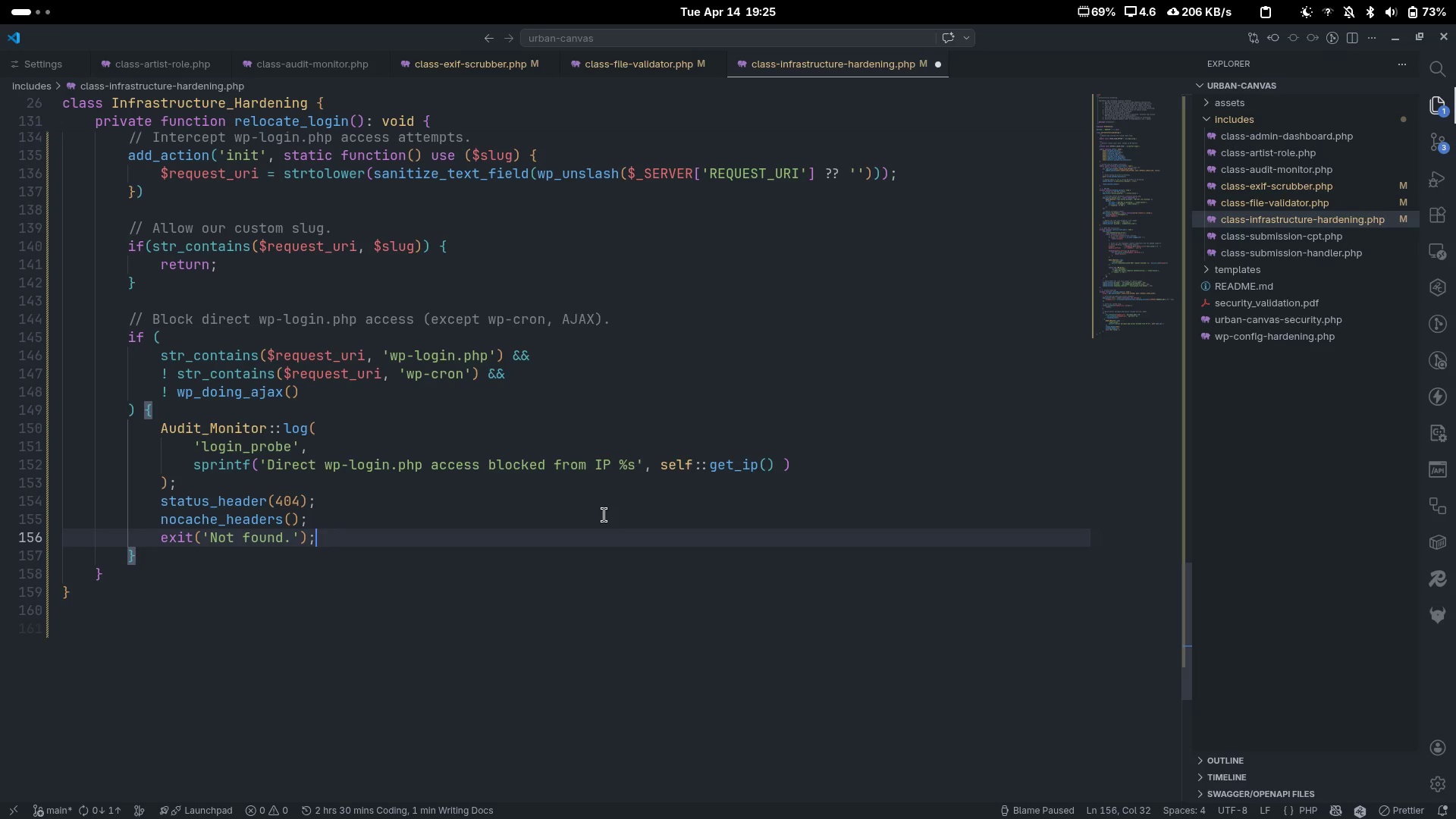 
key(Control+S)
 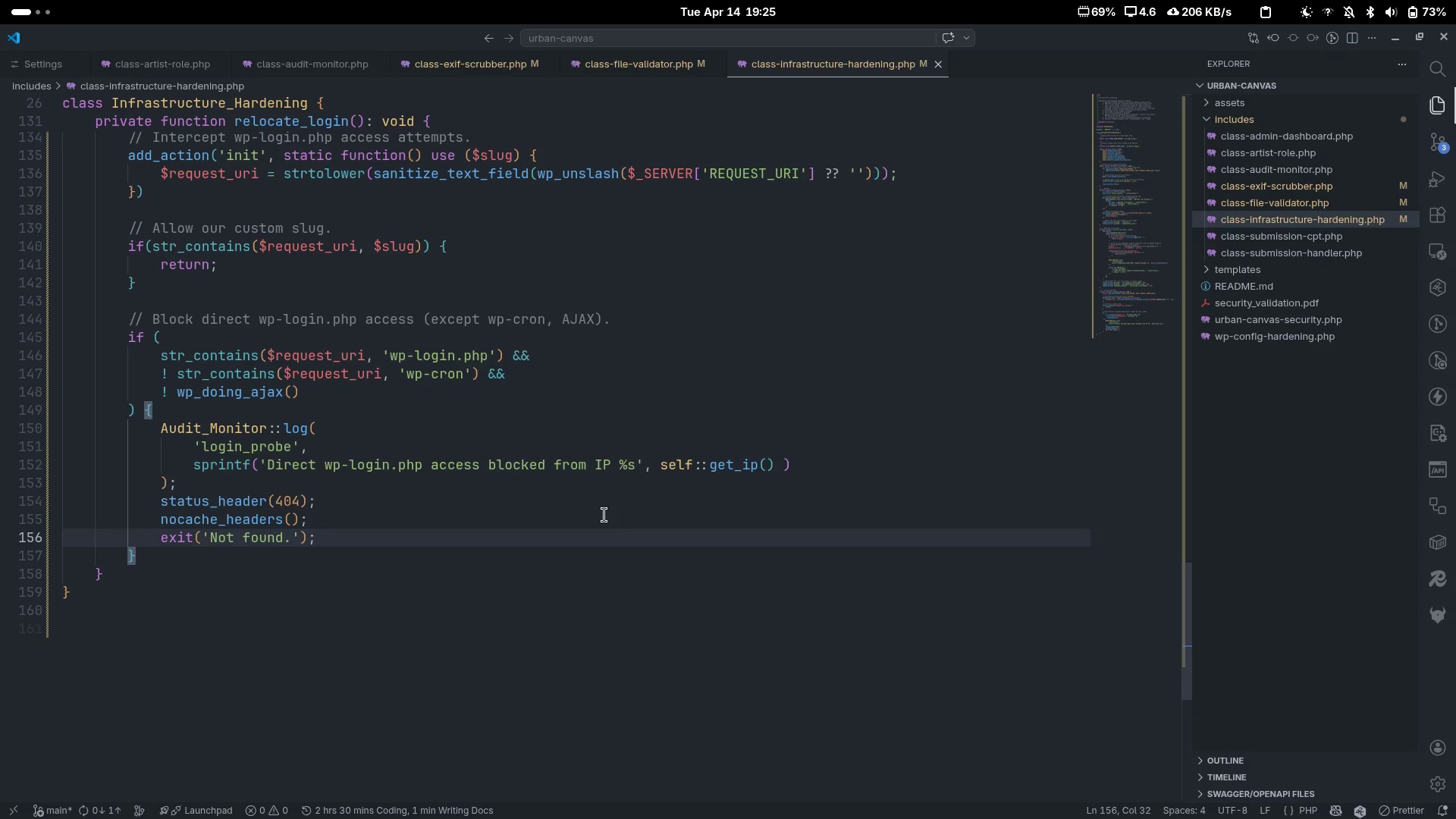 
key(ArrowDown)
 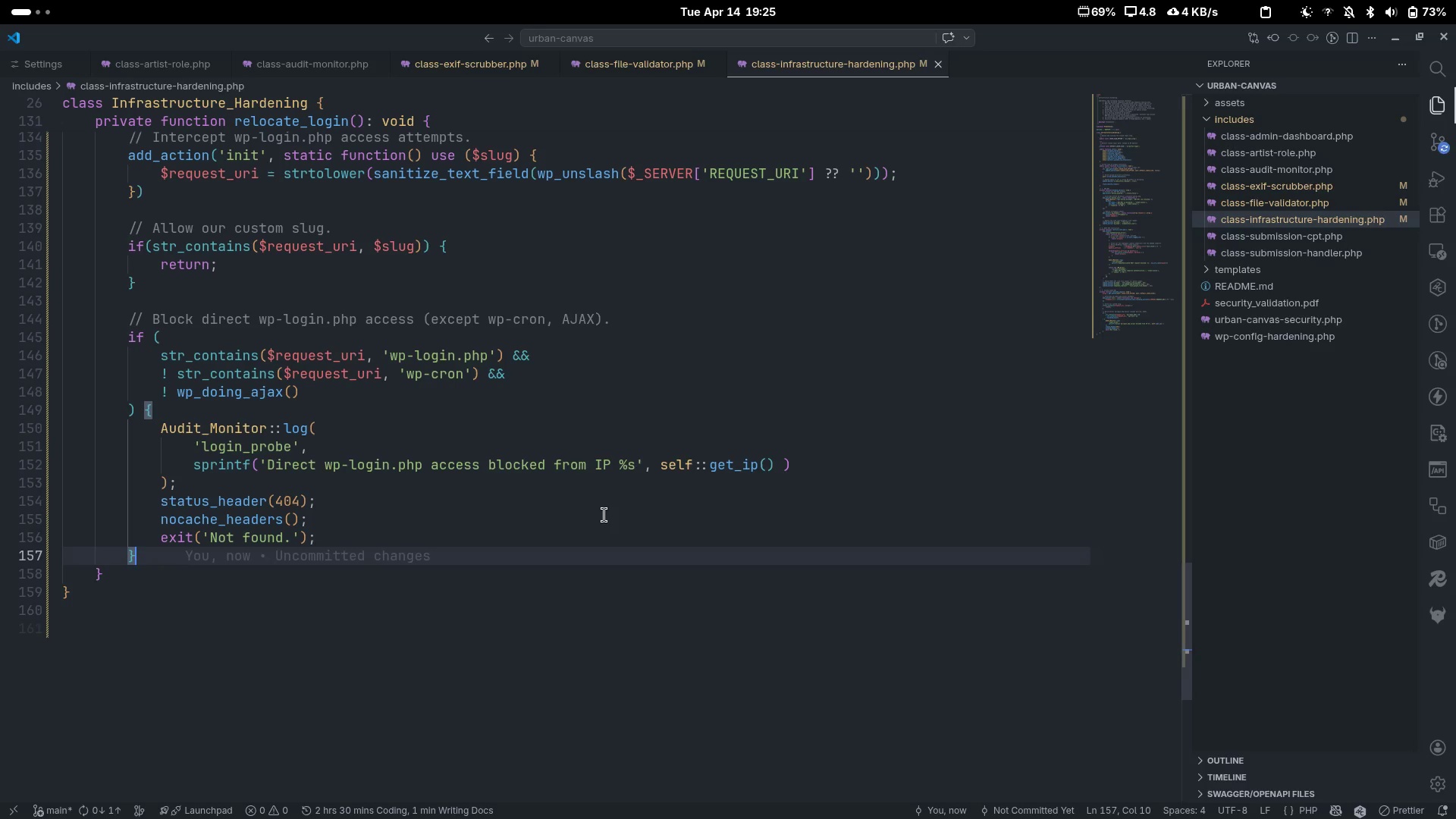 
key(ArrowDown)
 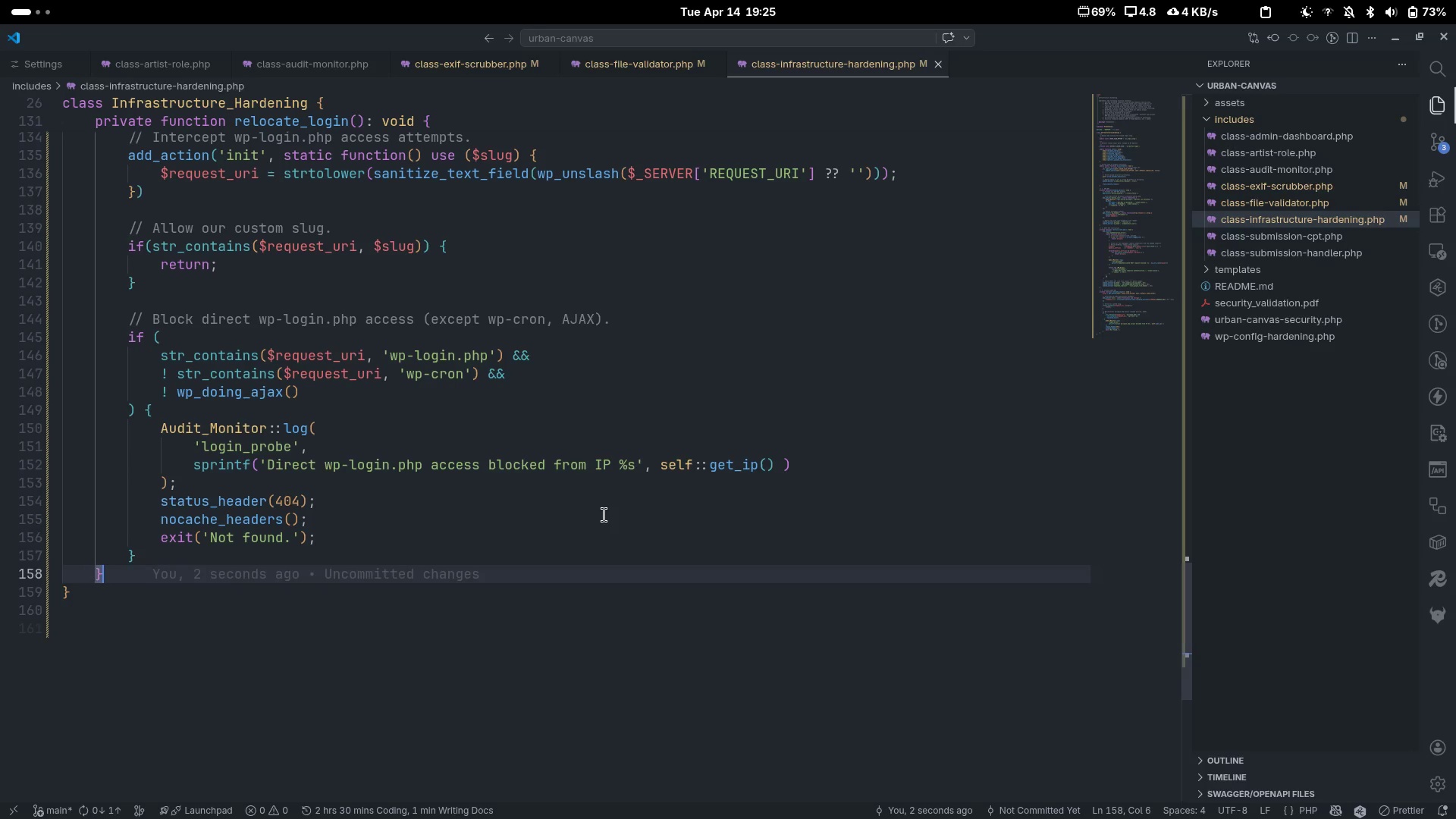 
key(Comma)
 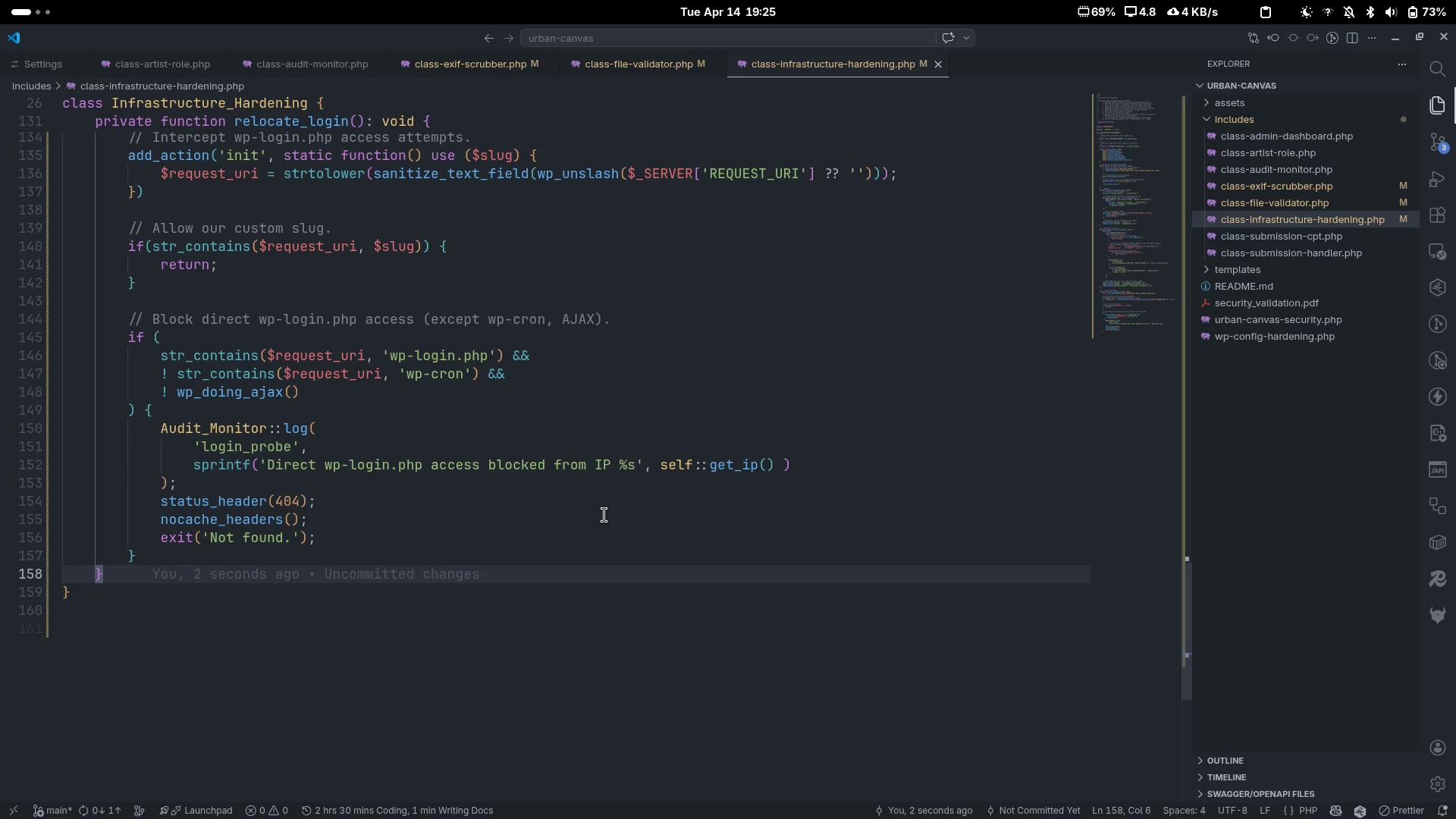 
key(Space)
 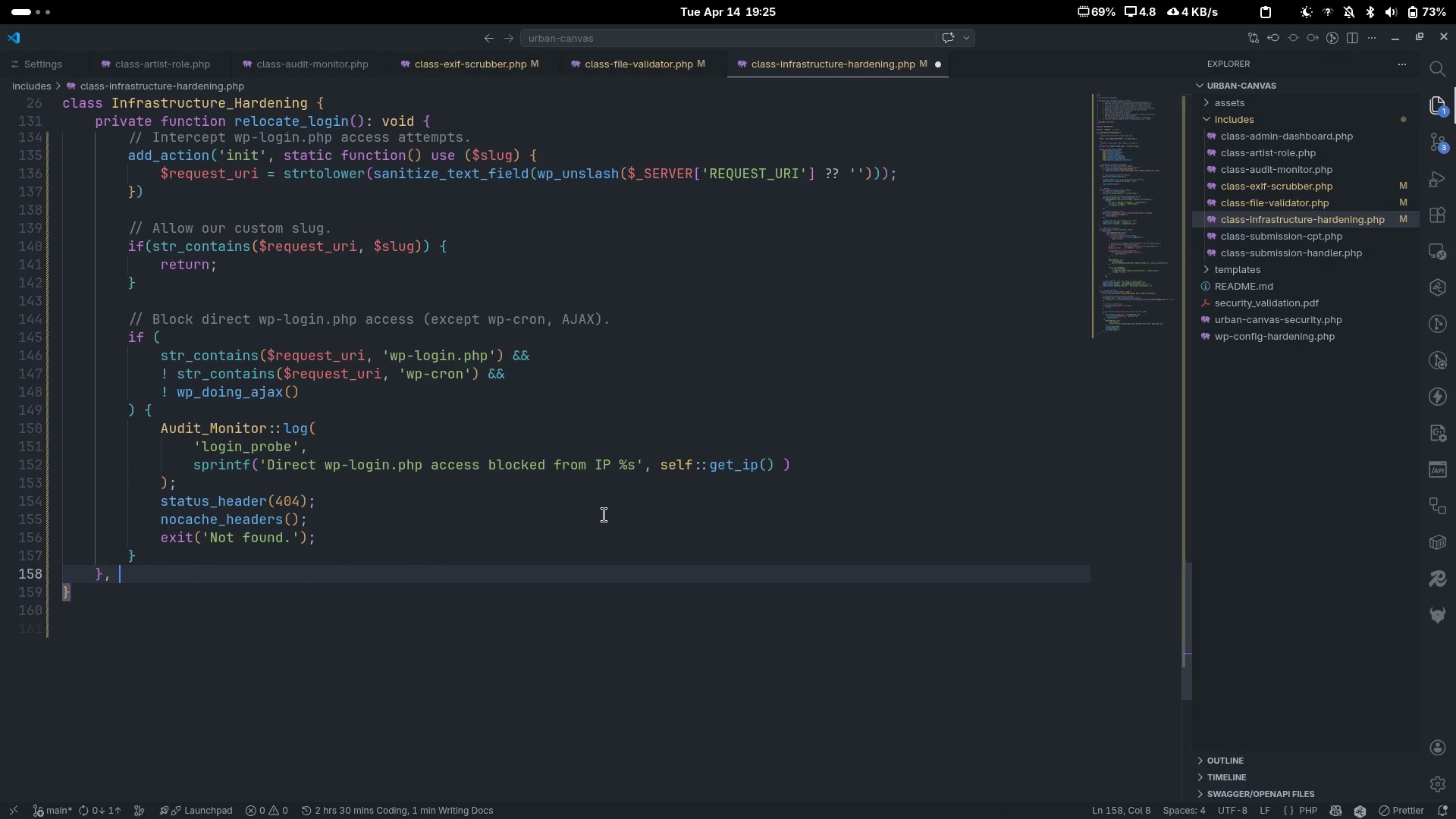 
key(1)
 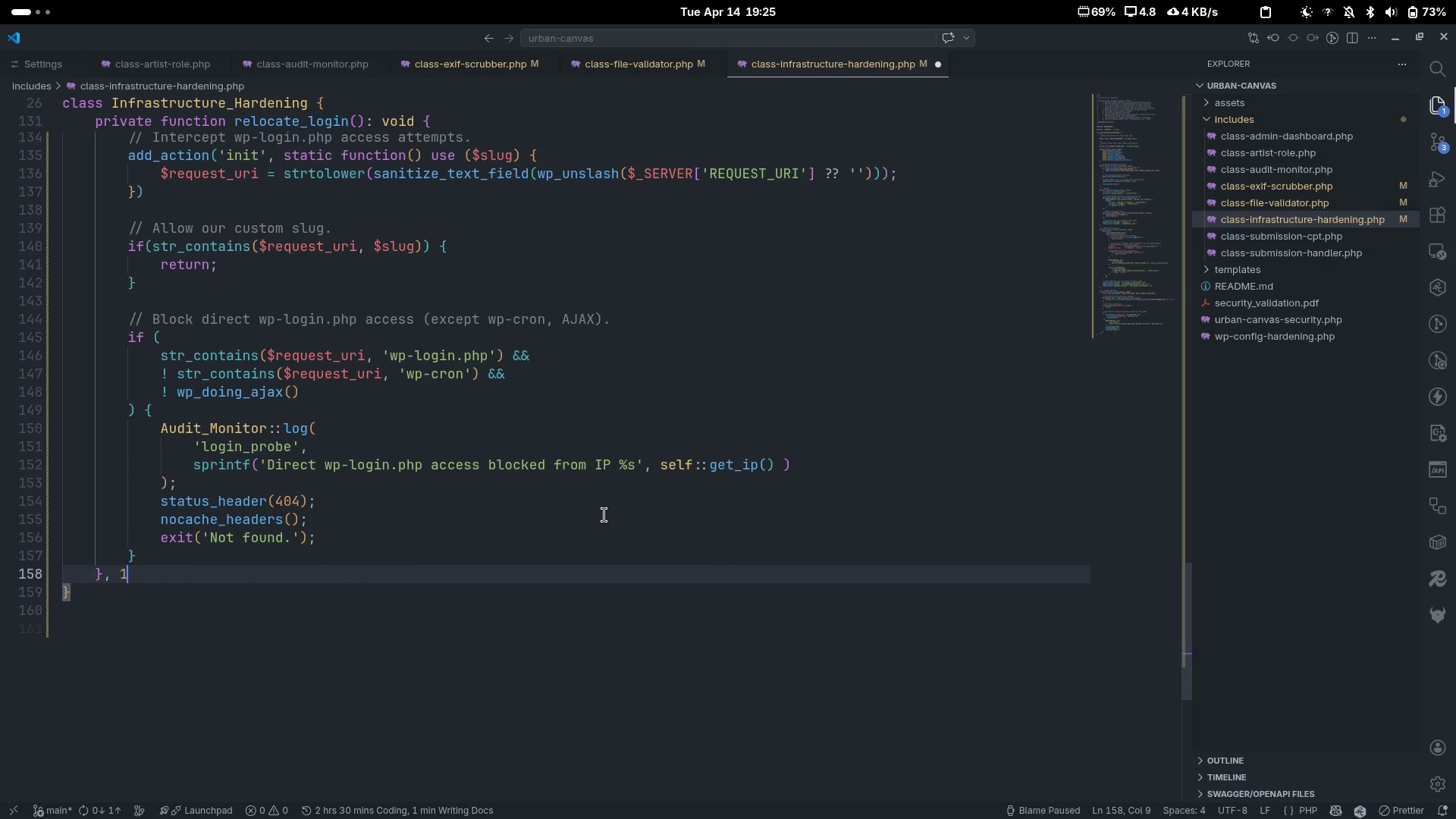 
key(Semicolon)
 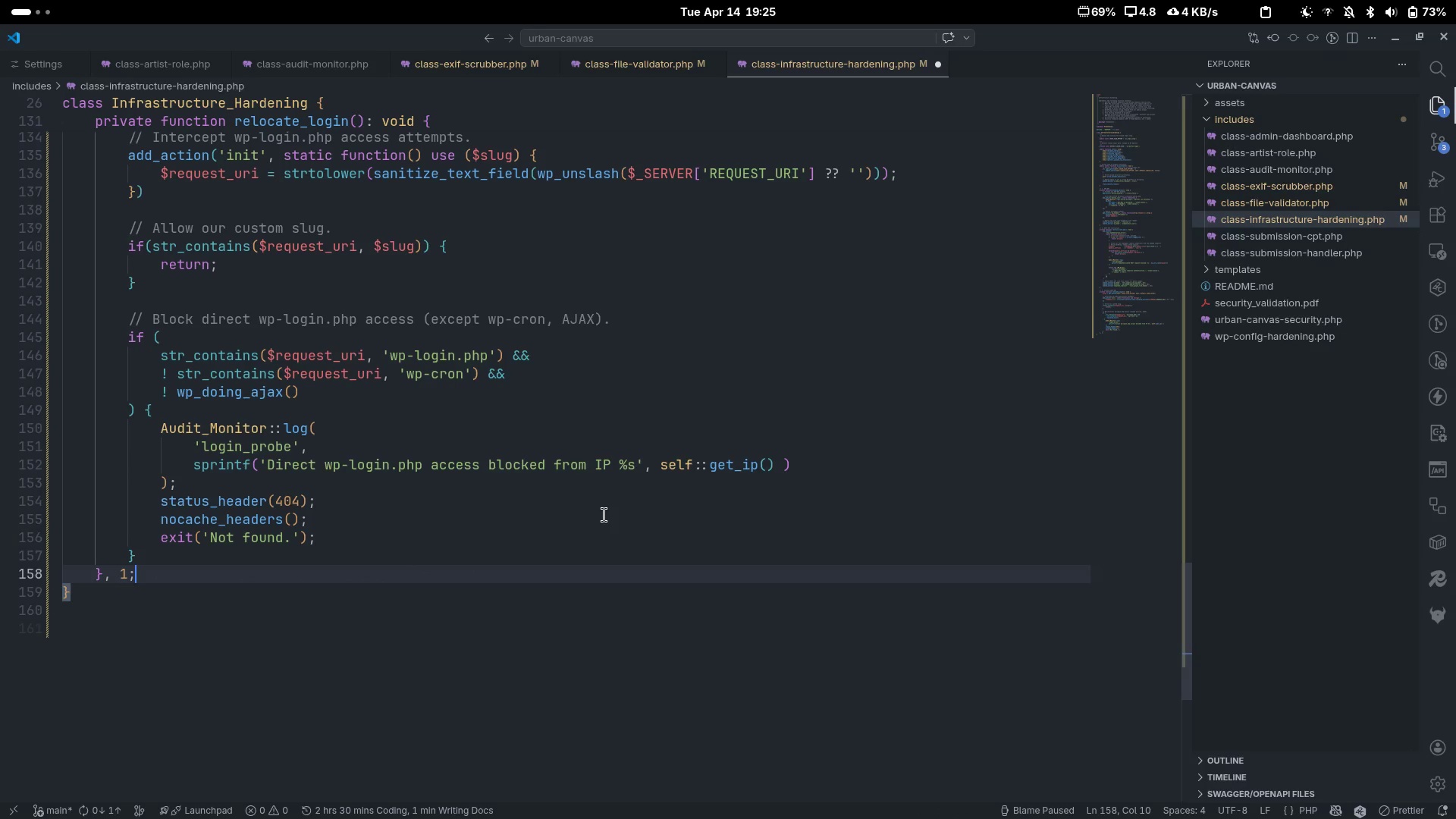 
key(Control+ControlLeft)
 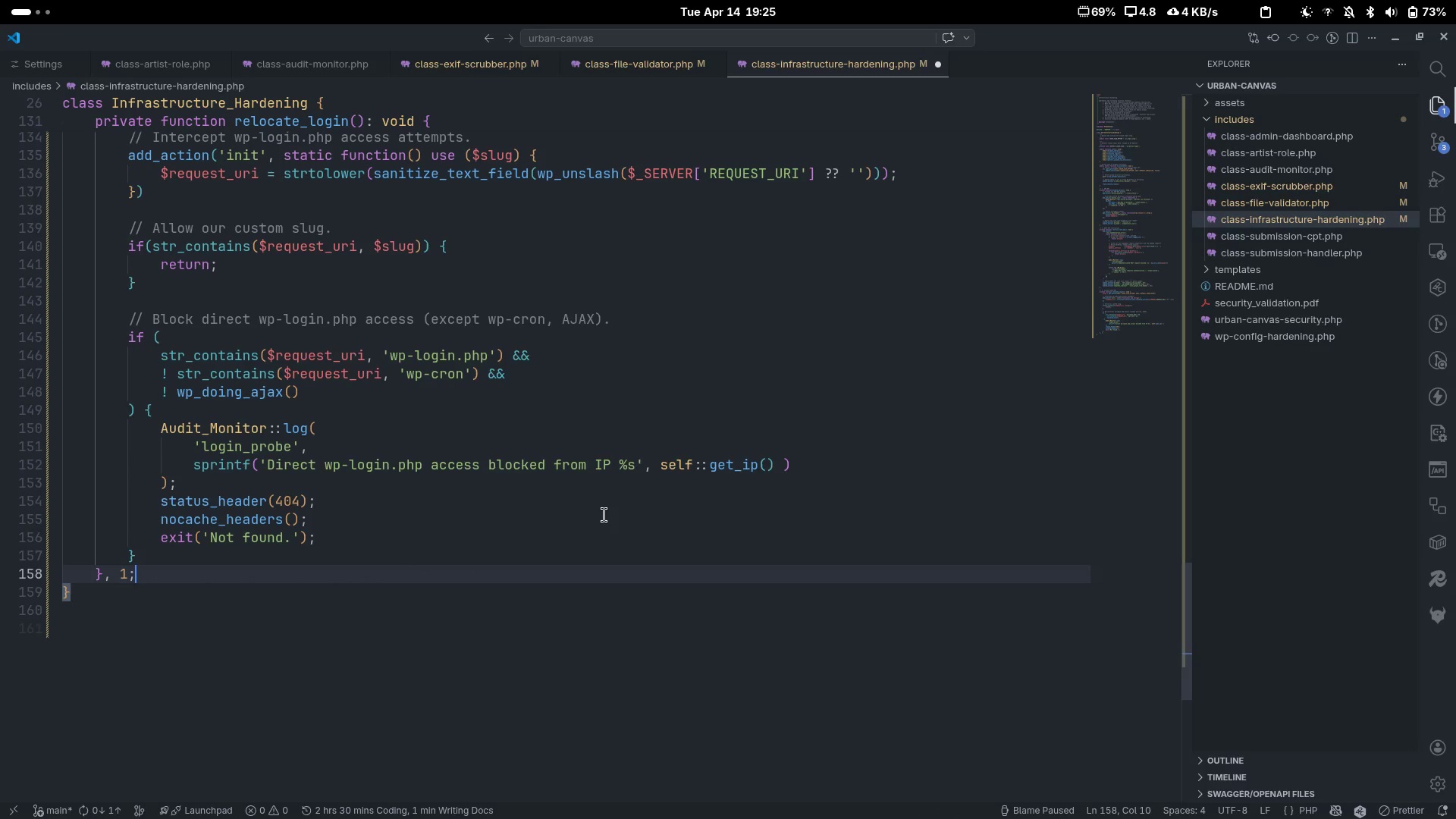 
key(Control+S)
 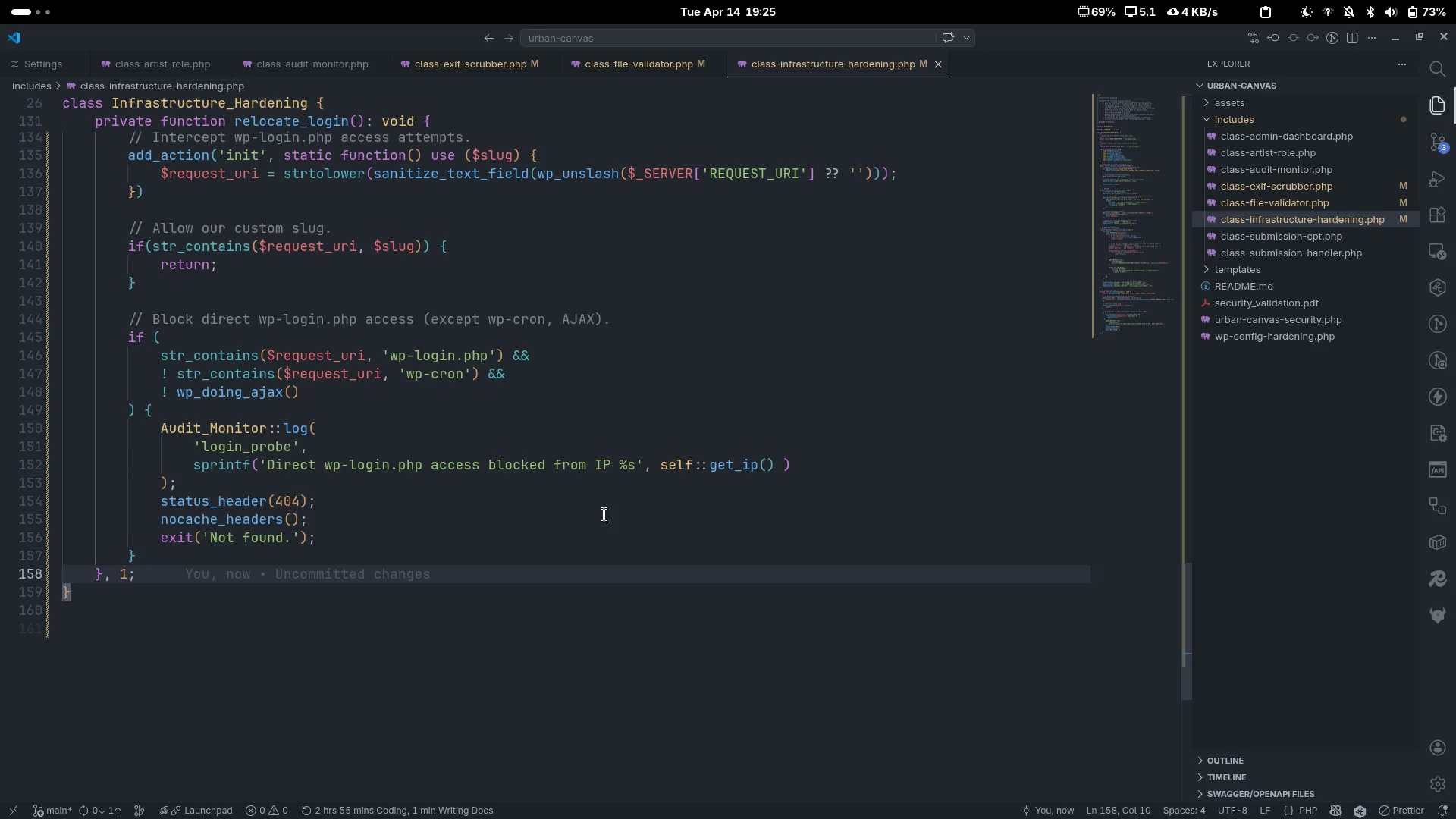 
key(Control+Backspace)
 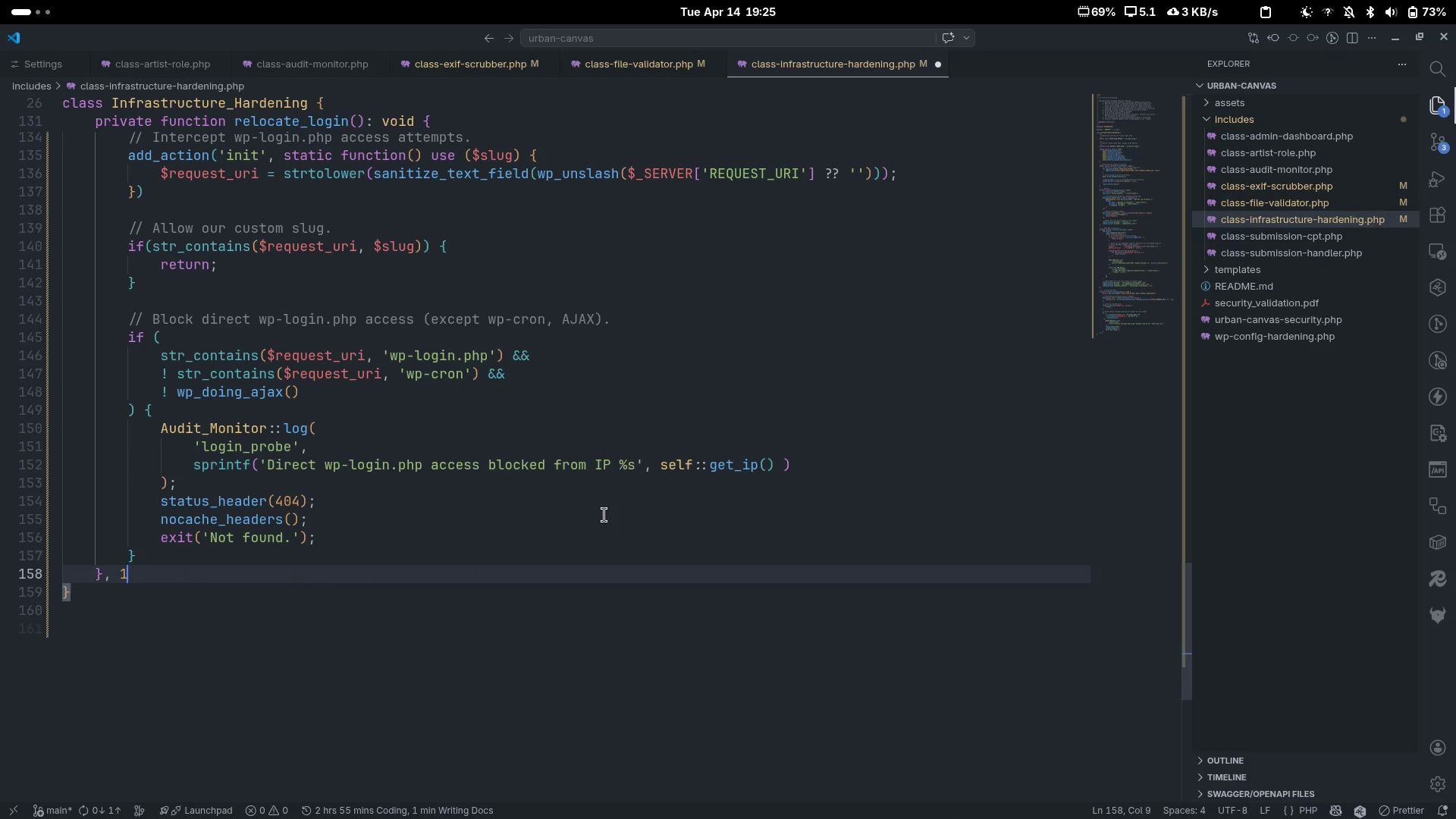 
key(Control+Backspace)
 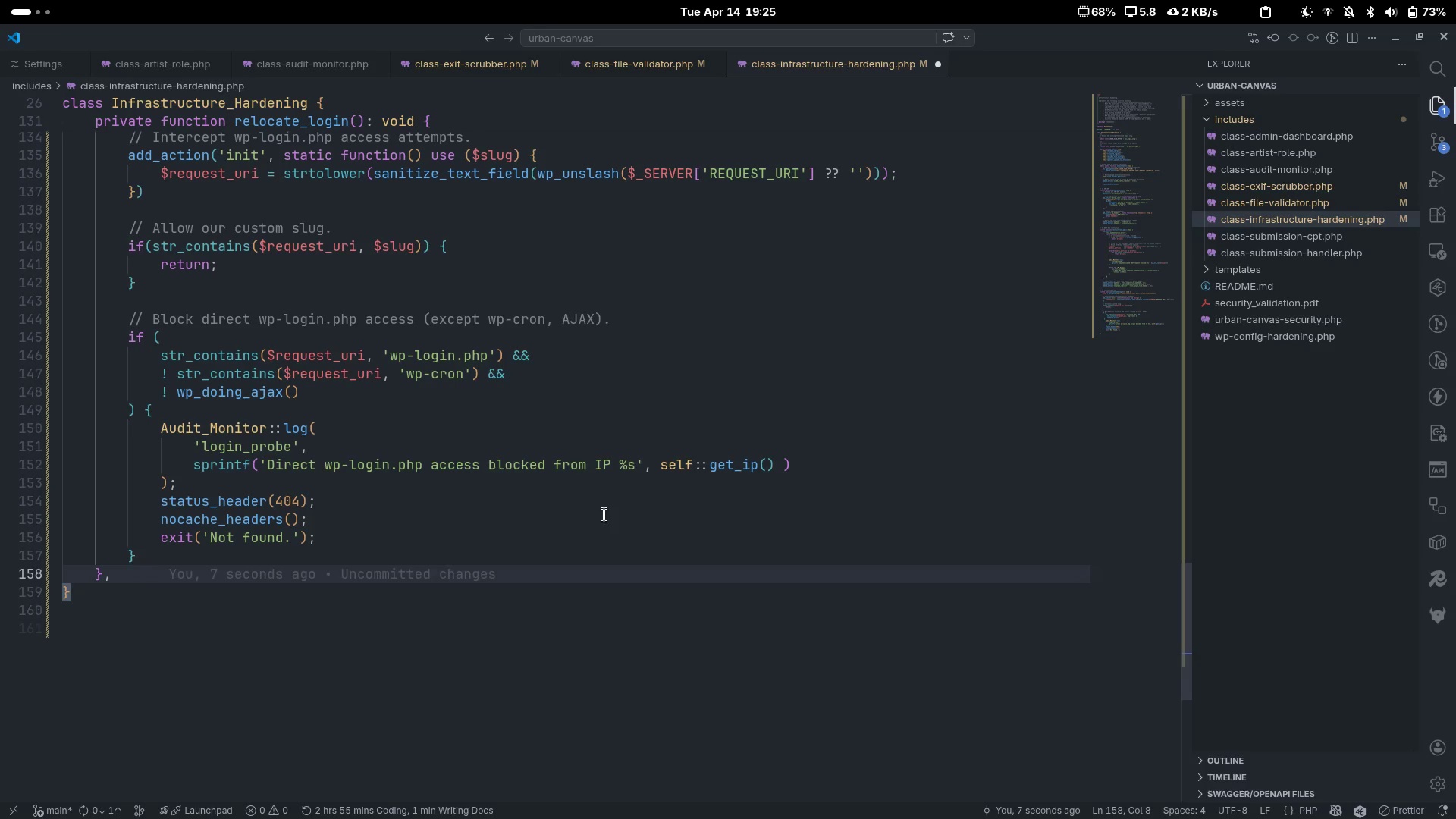 
wait(15.76)
 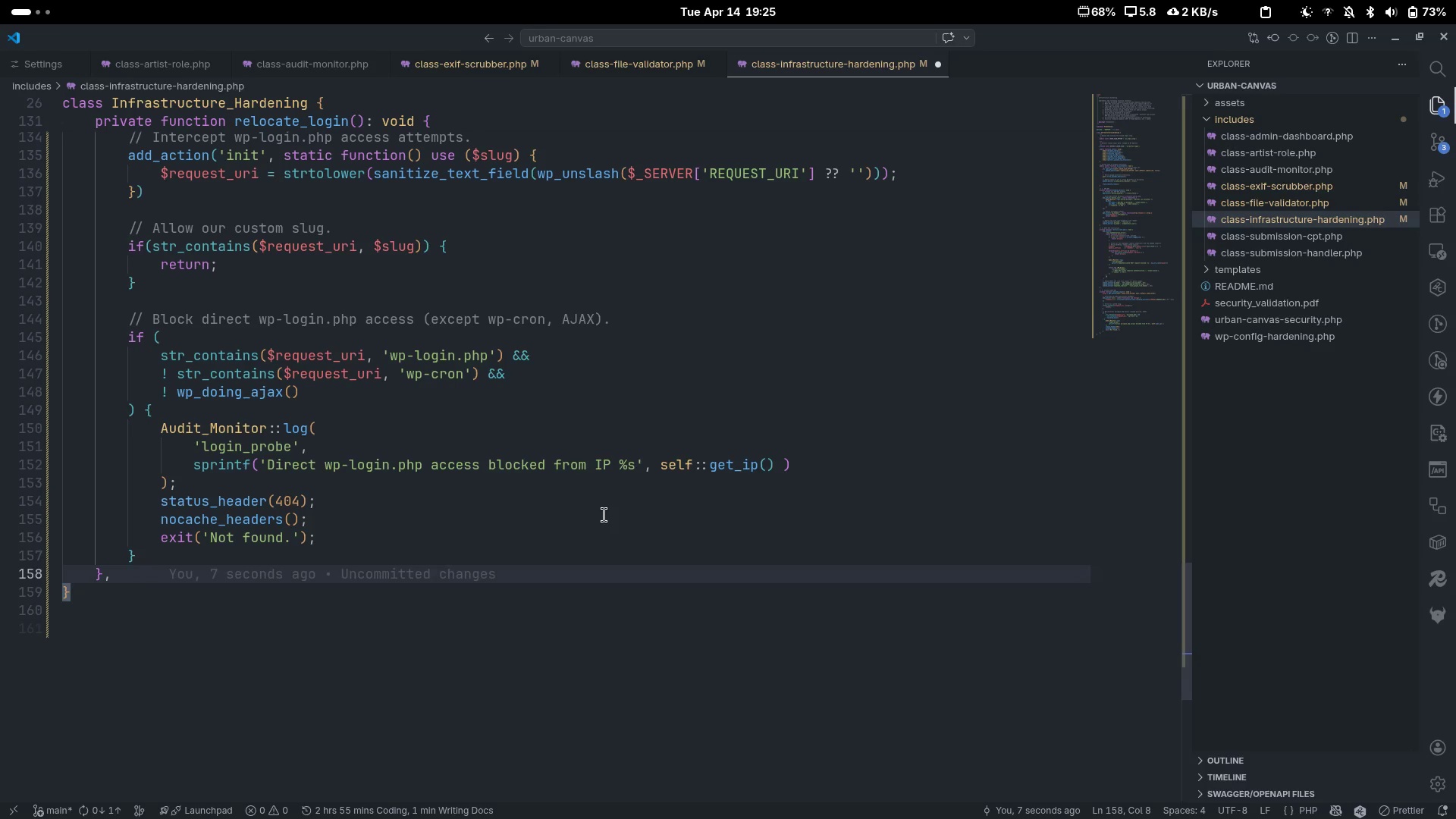 
scroll: coordinate [604, 515], scroll_direction: up, amount: 3.0
 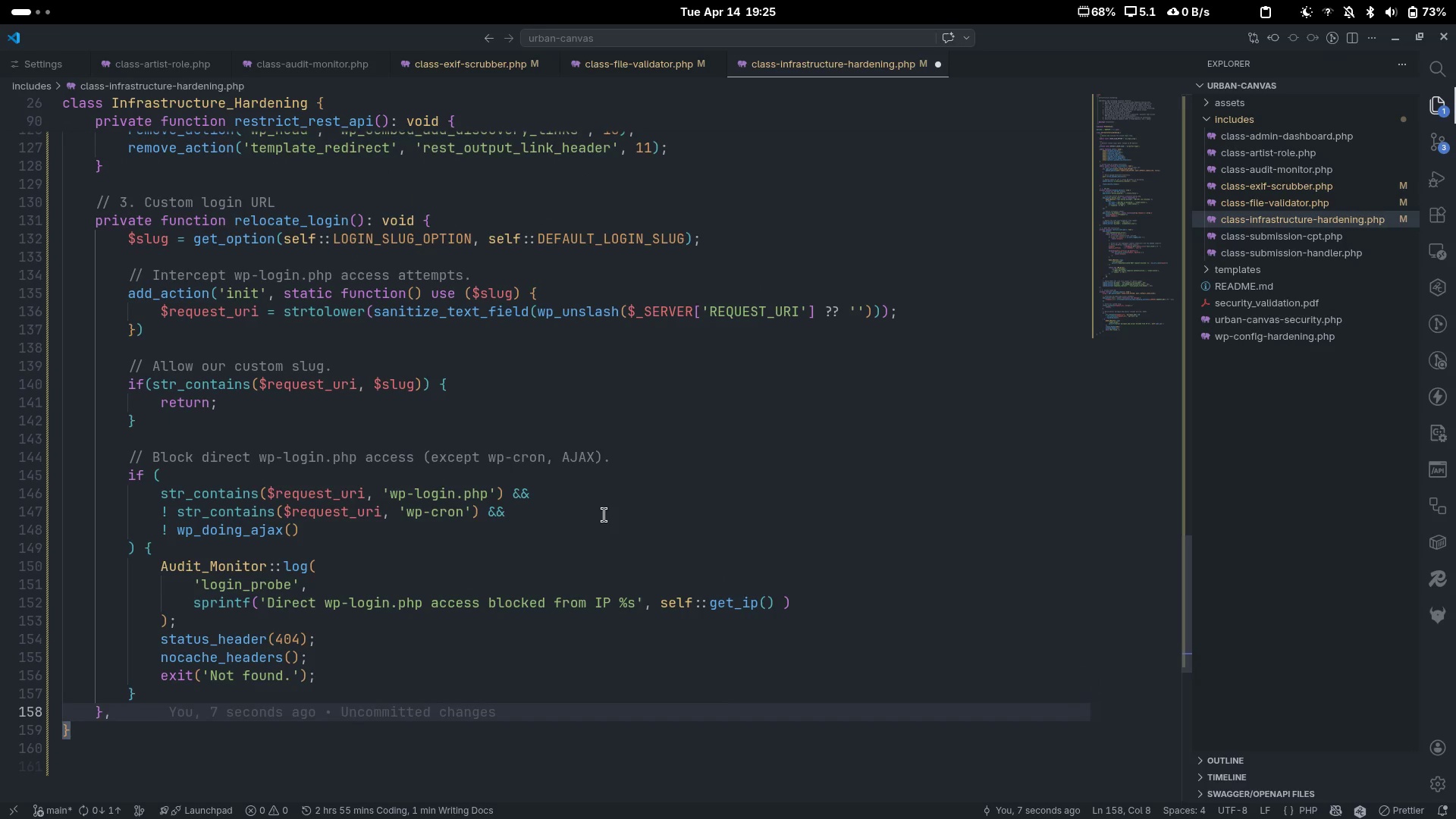 
wait(5.85)
 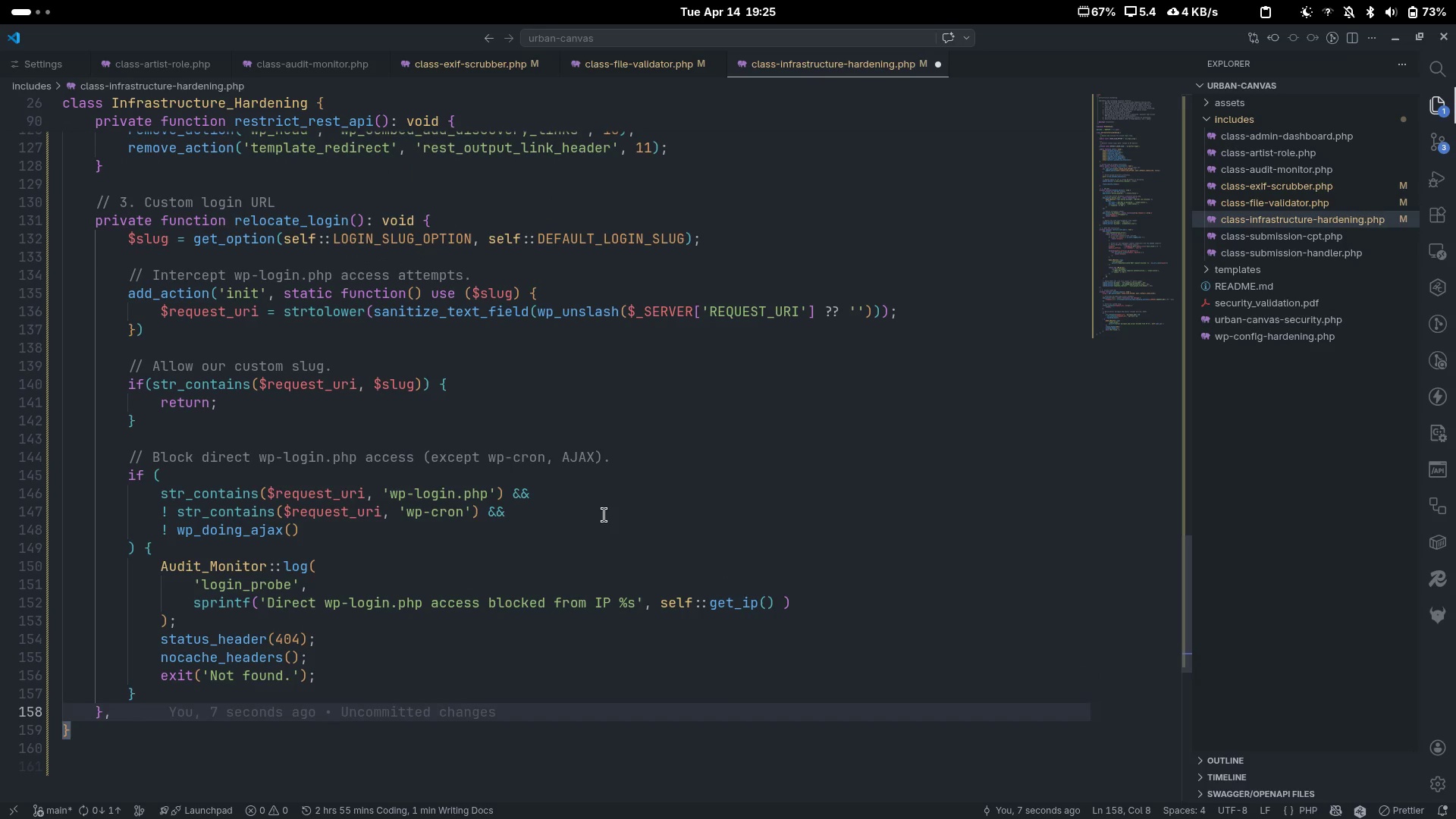 
key(Control+S)
 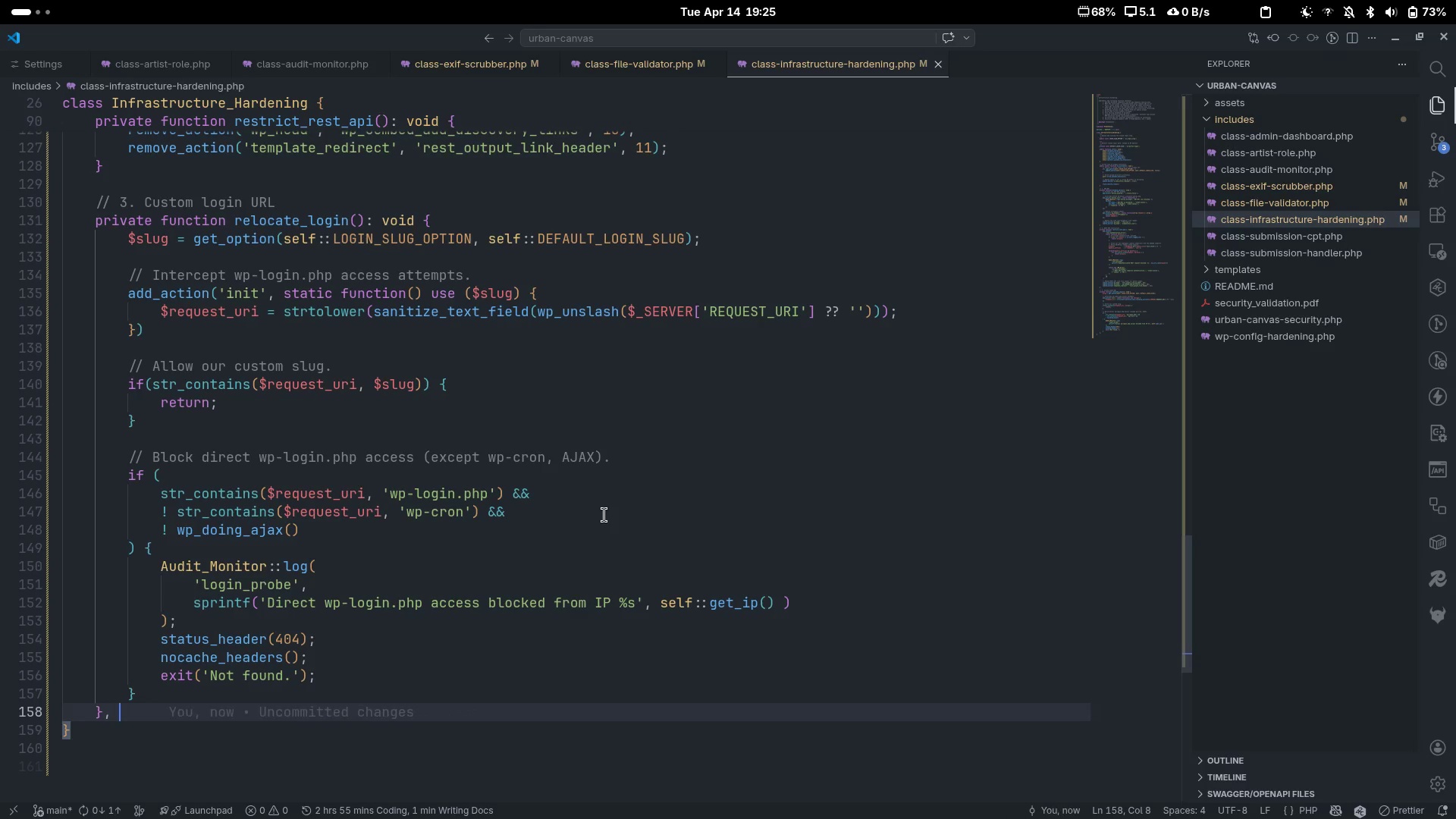 
key(Backspace)
 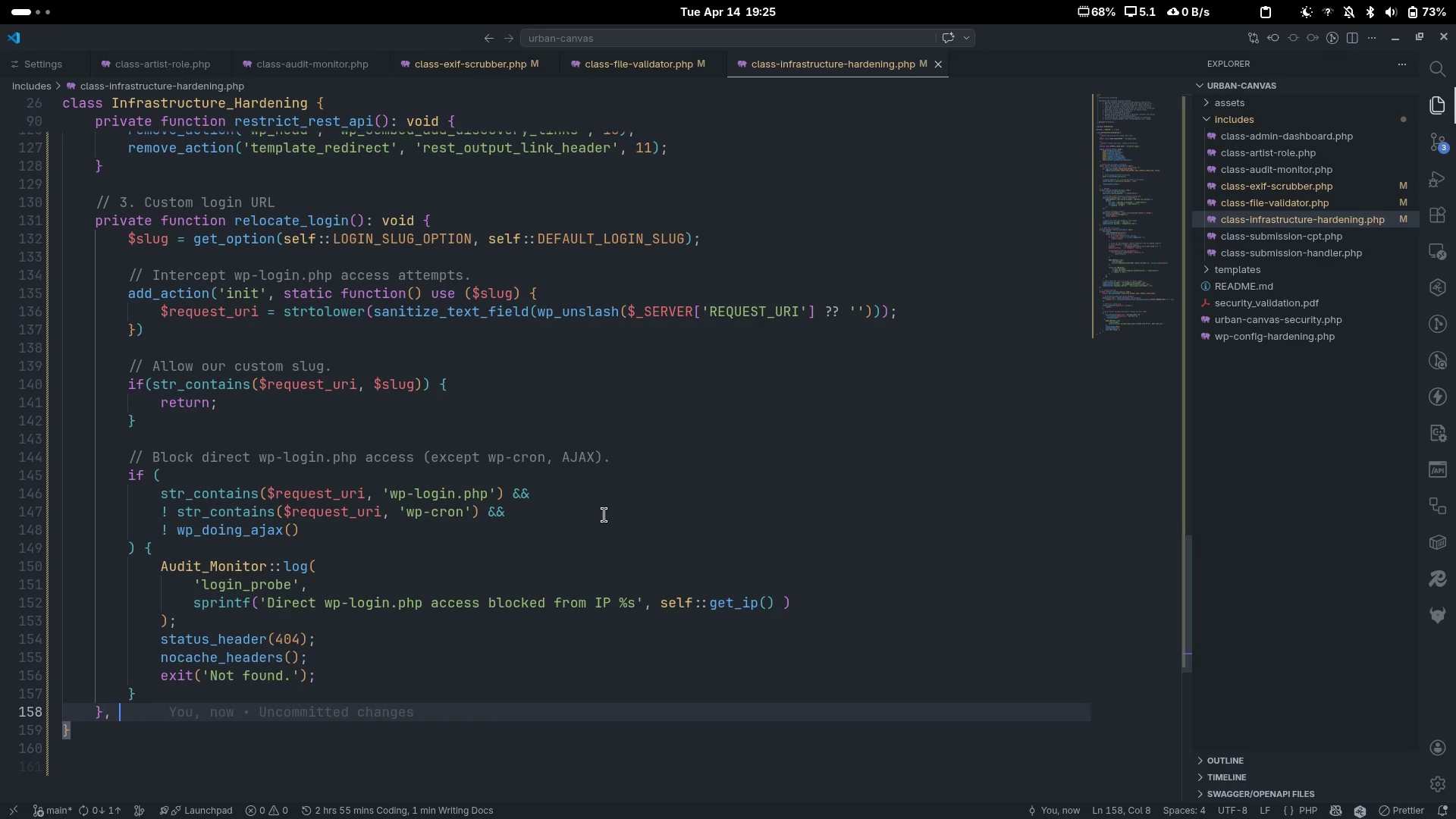 
key(Backspace)
 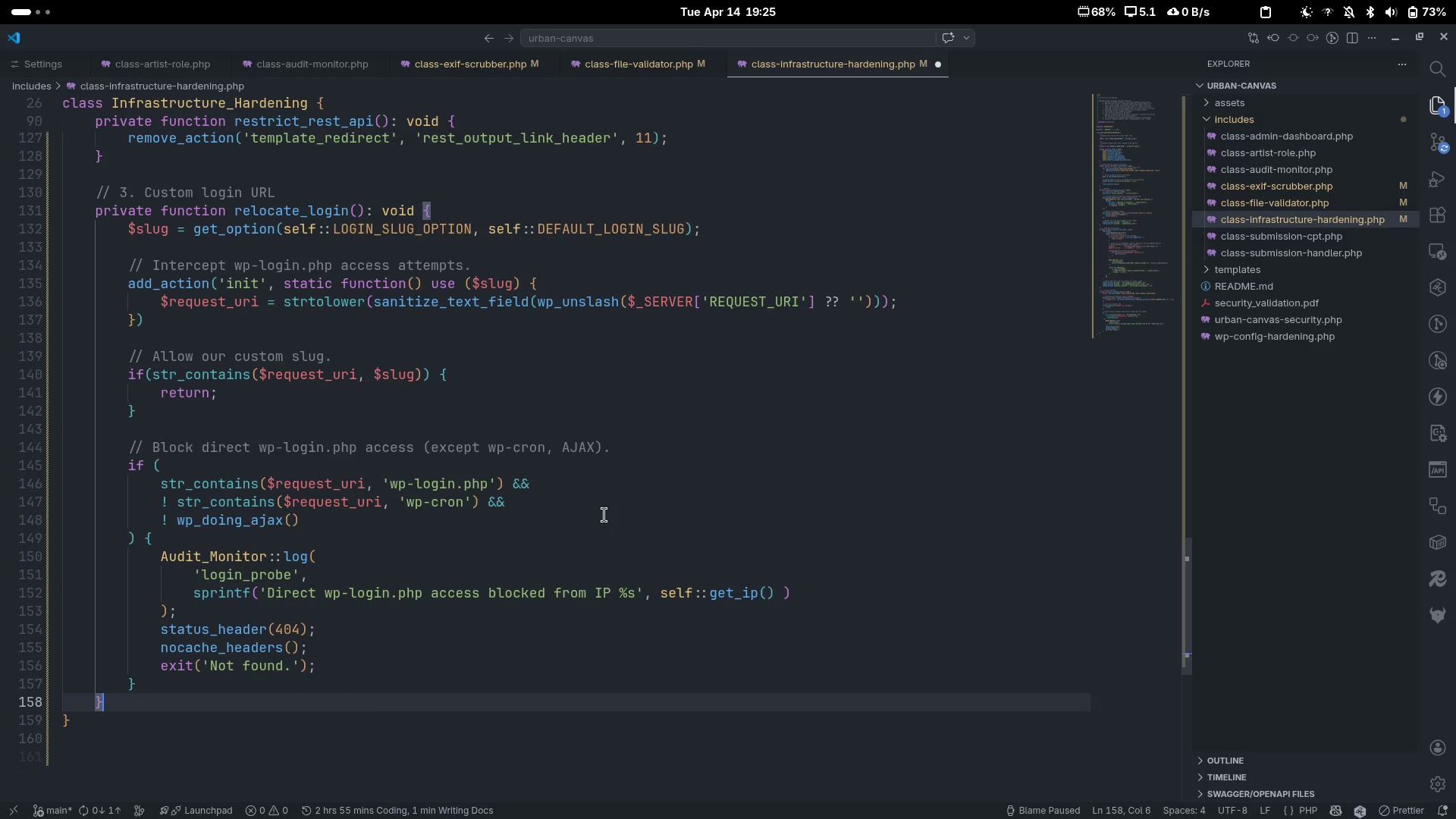 
key(Control+S)
 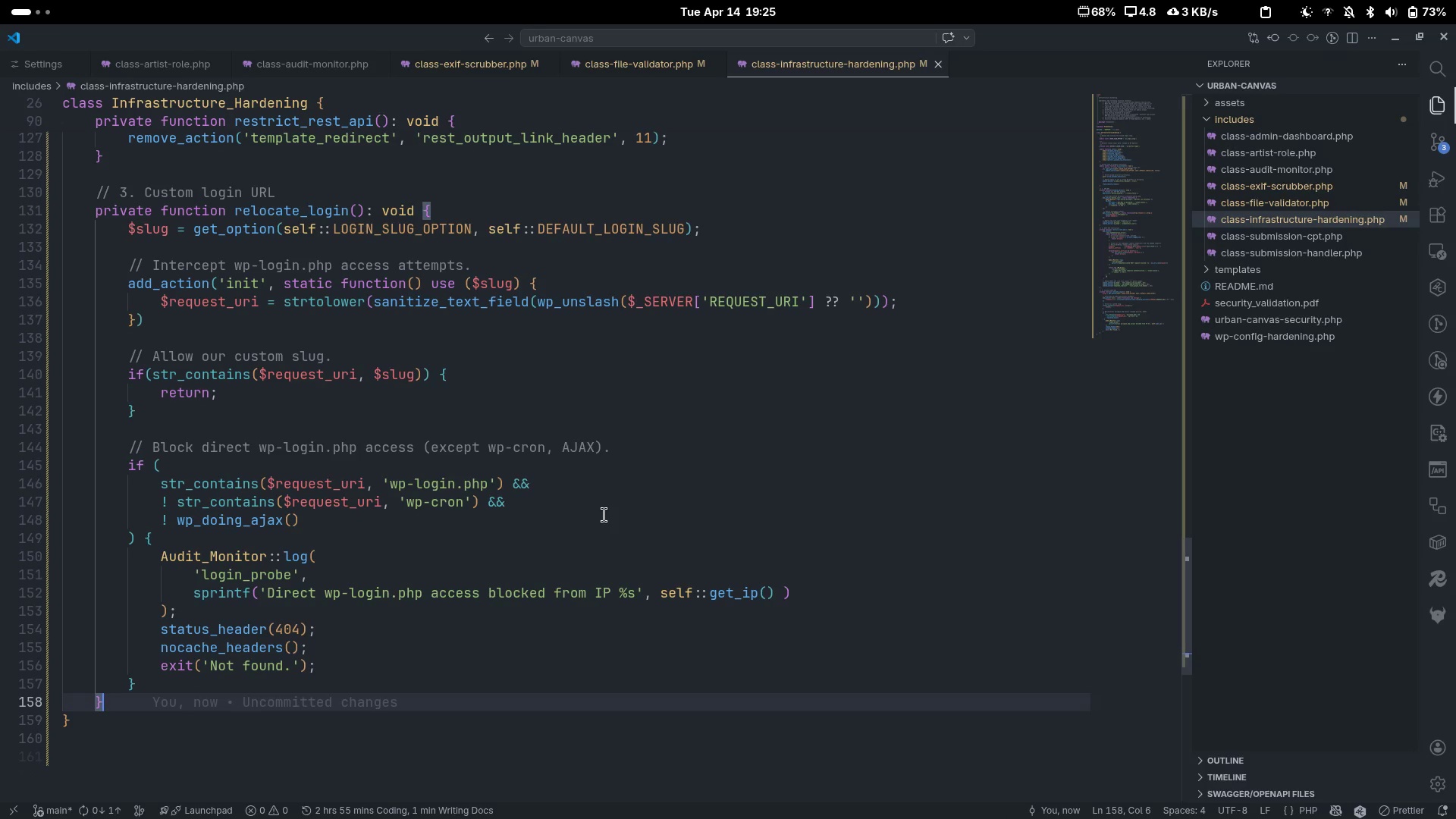 
key(Alt+AltLeft)
 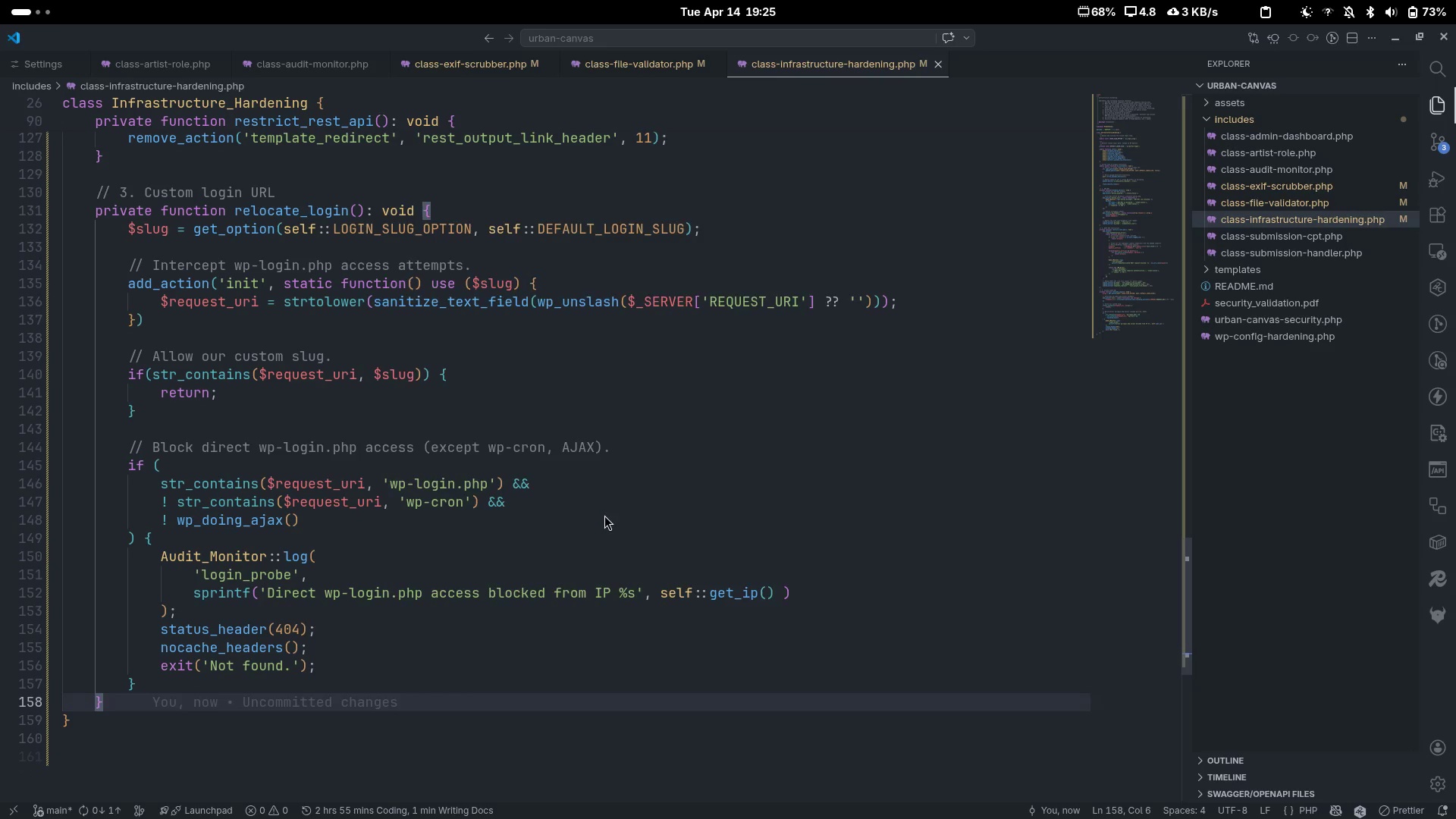 
key(Alt+Tab)